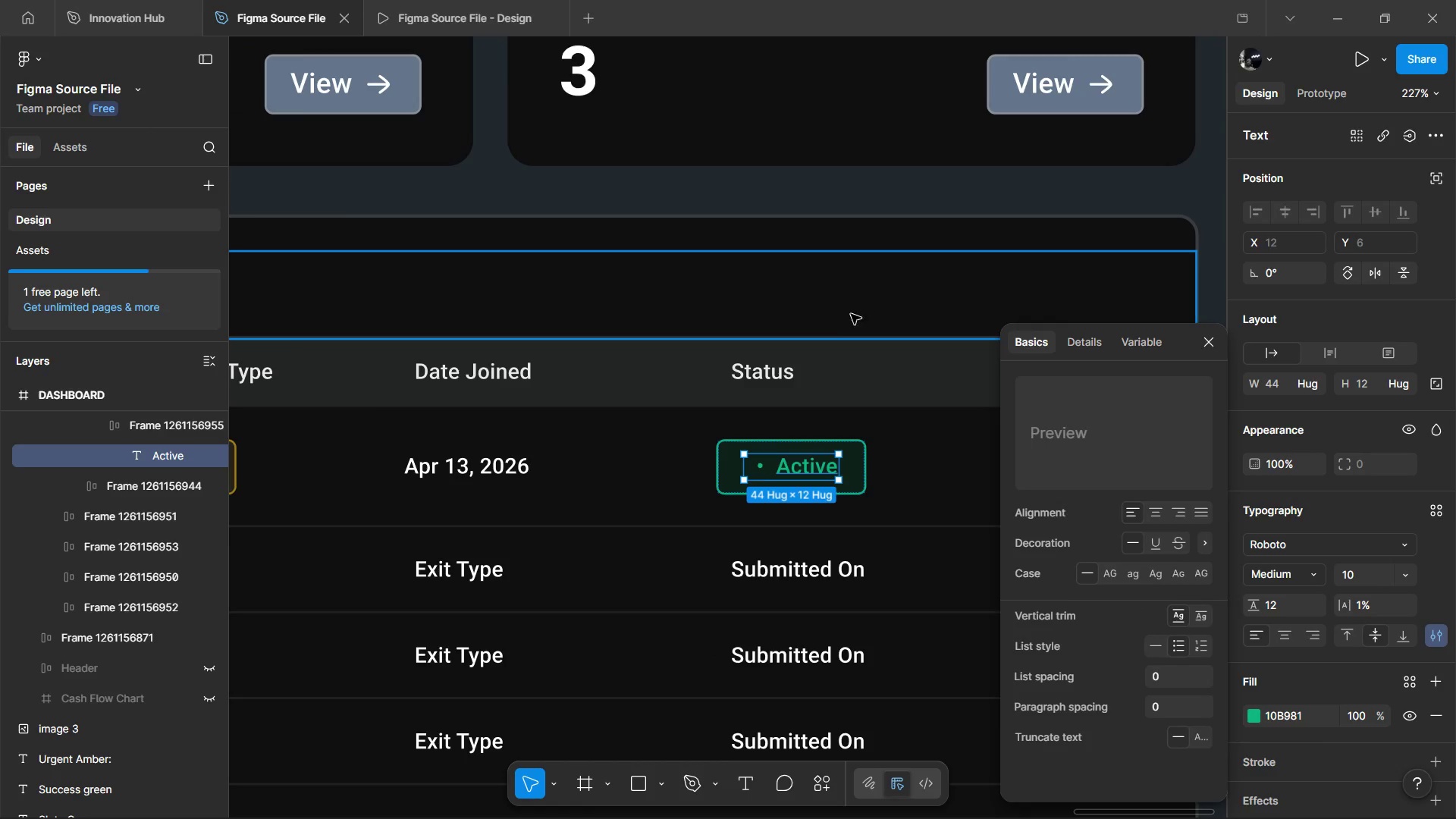 
hold_key(key=ControlLeft, duration=1.28)
scroll: coordinate [814, 333], scroll_direction: down, amount: 3.0
 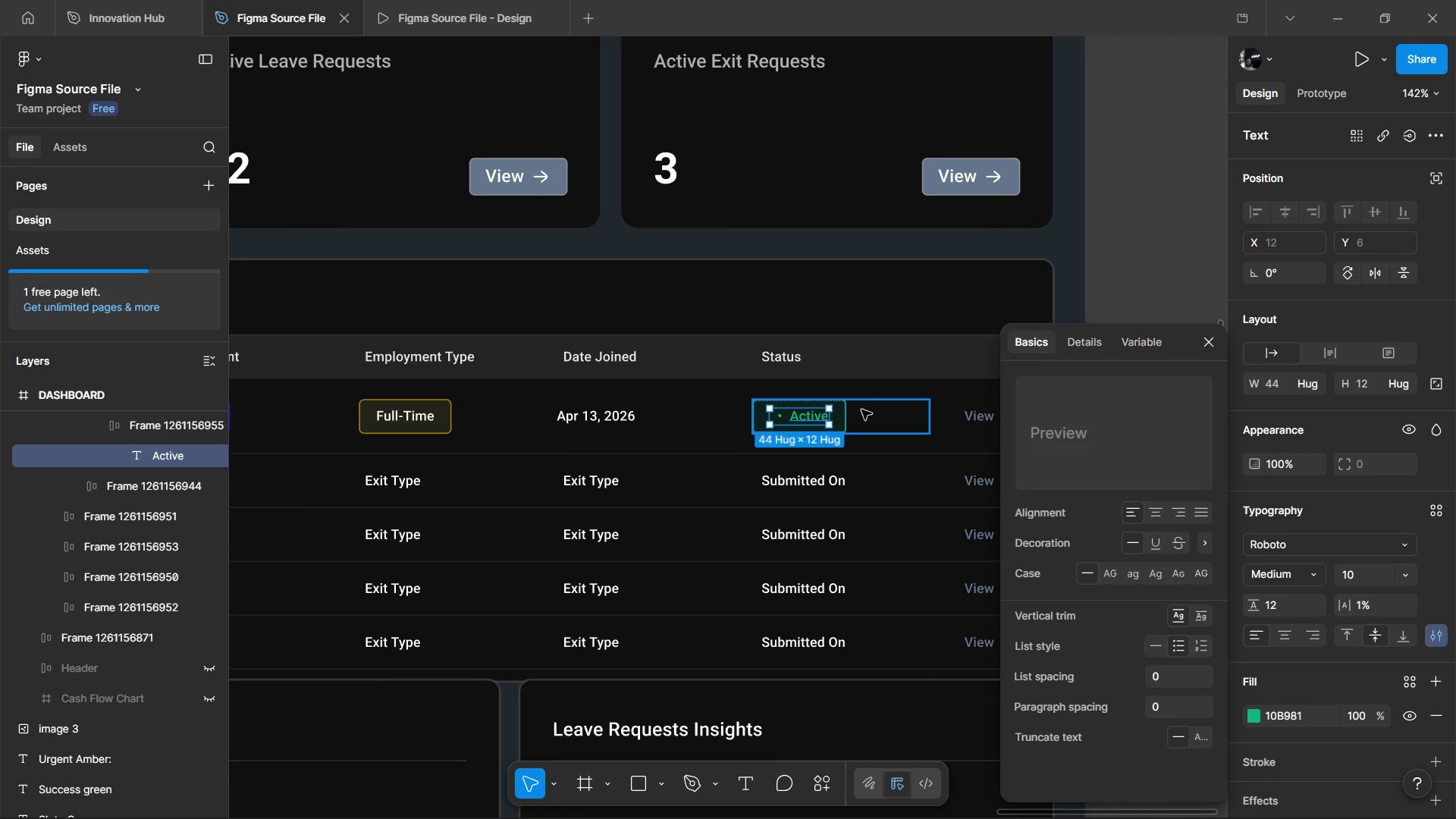 
key(Alt+Tab)